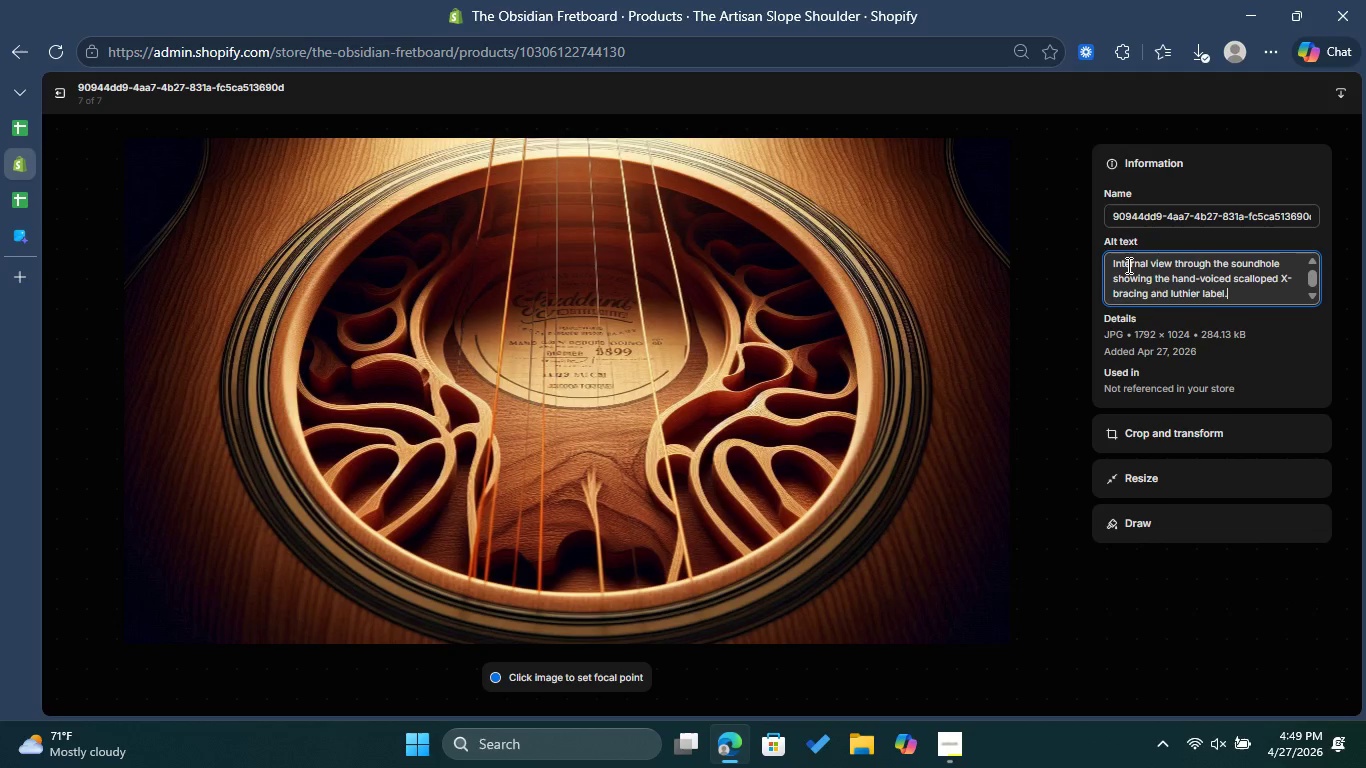 
key(Control+V)
 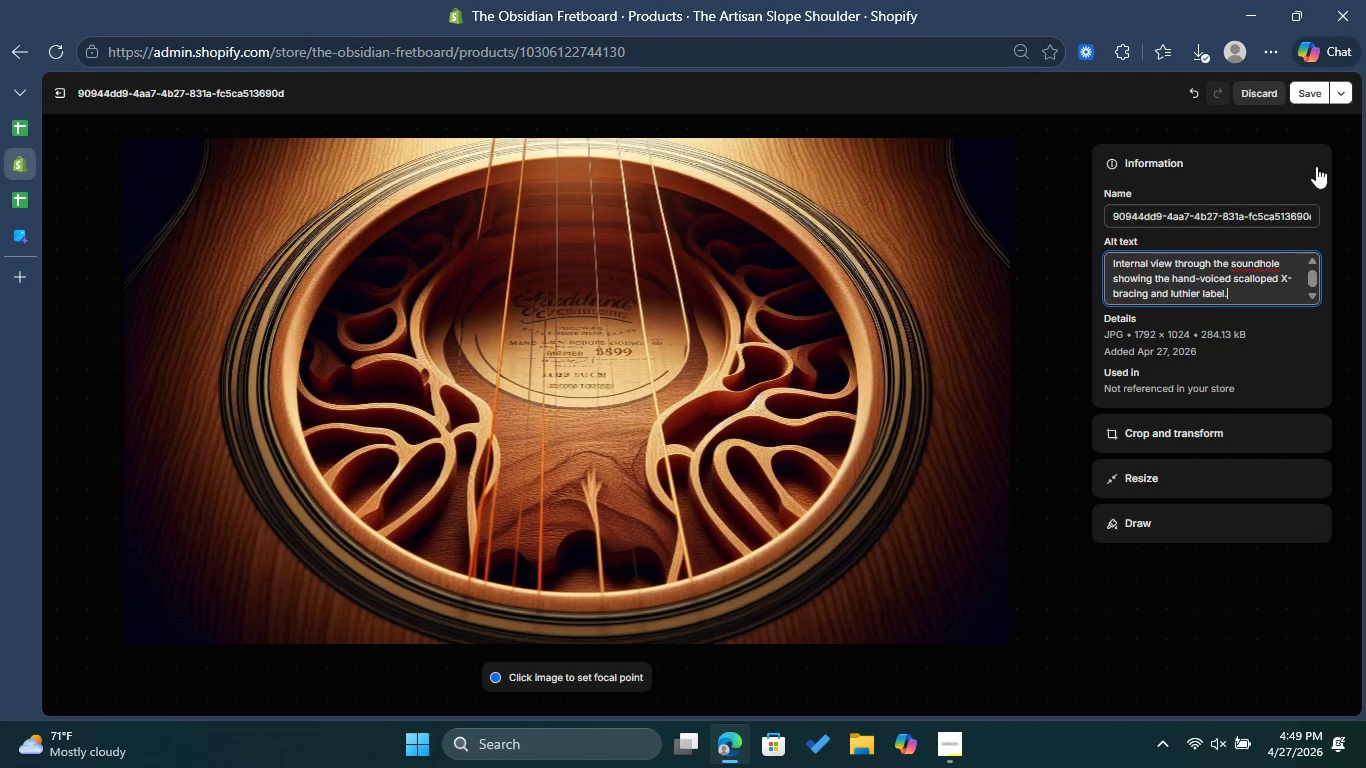 
left_click([1316, 88])
 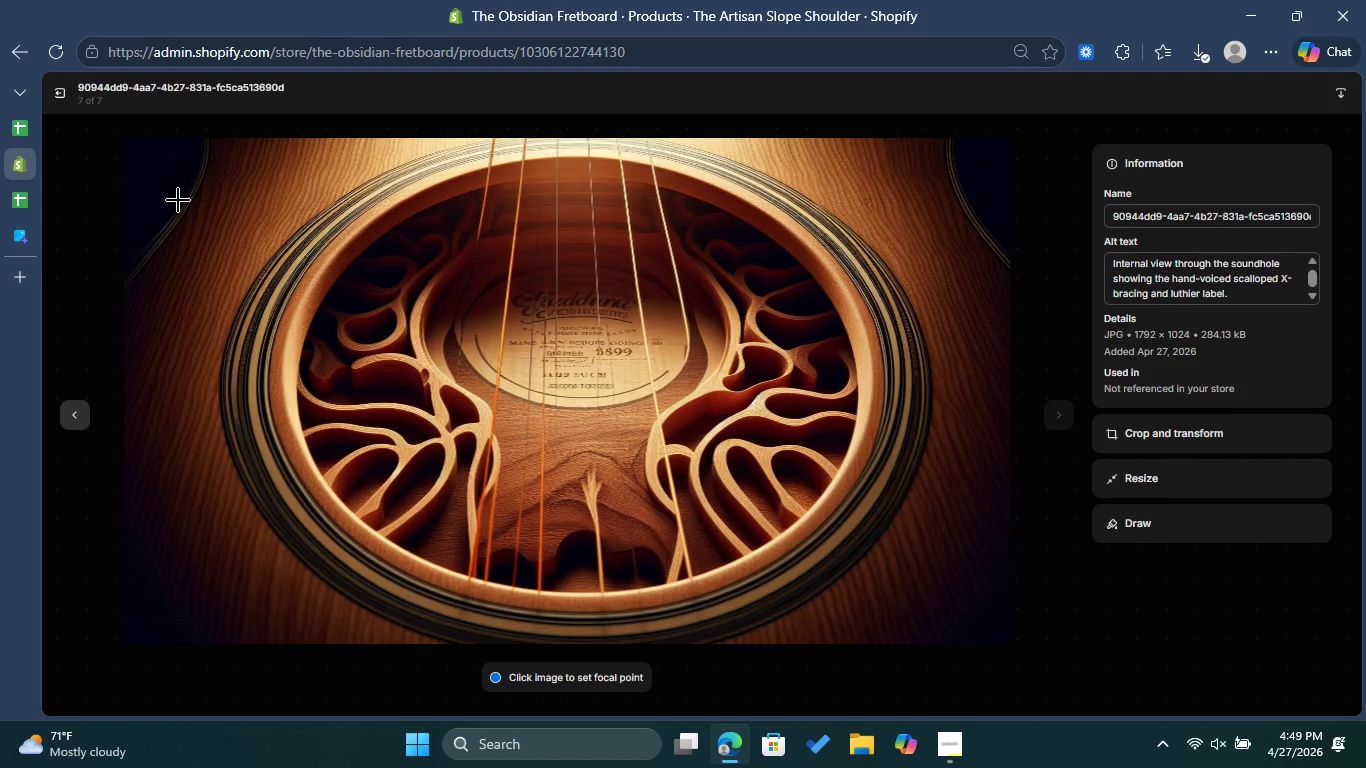 
left_click([59, 98])
 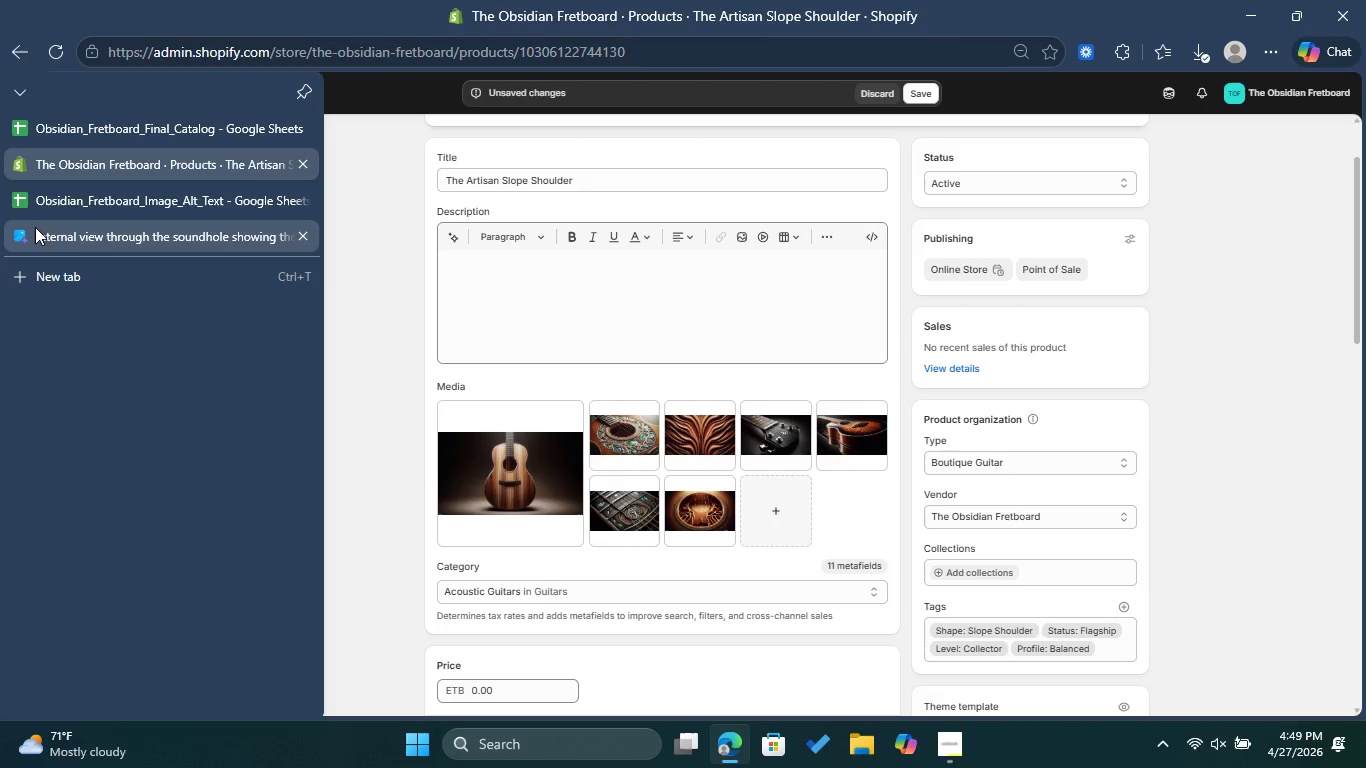 
left_click([78, 128])
 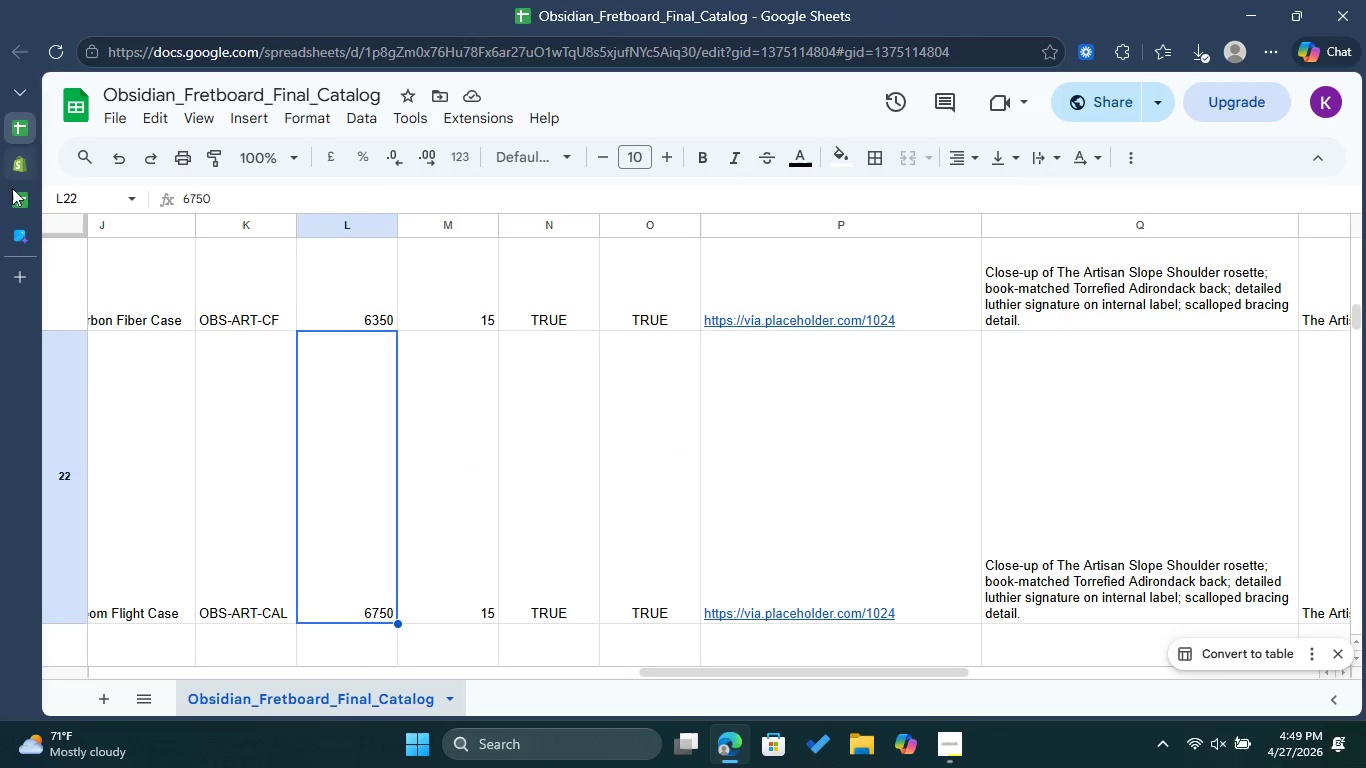 
left_click([17, 192])
 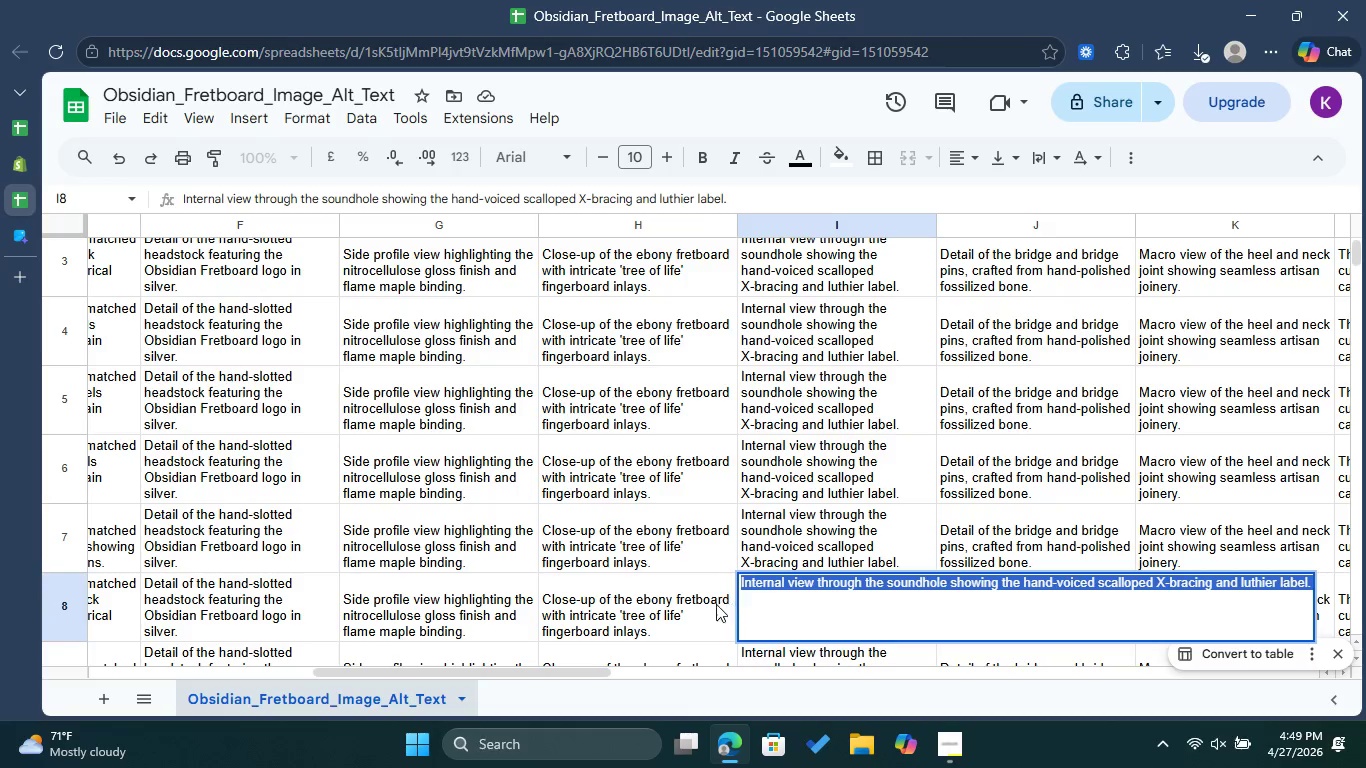 
left_click([694, 604])
 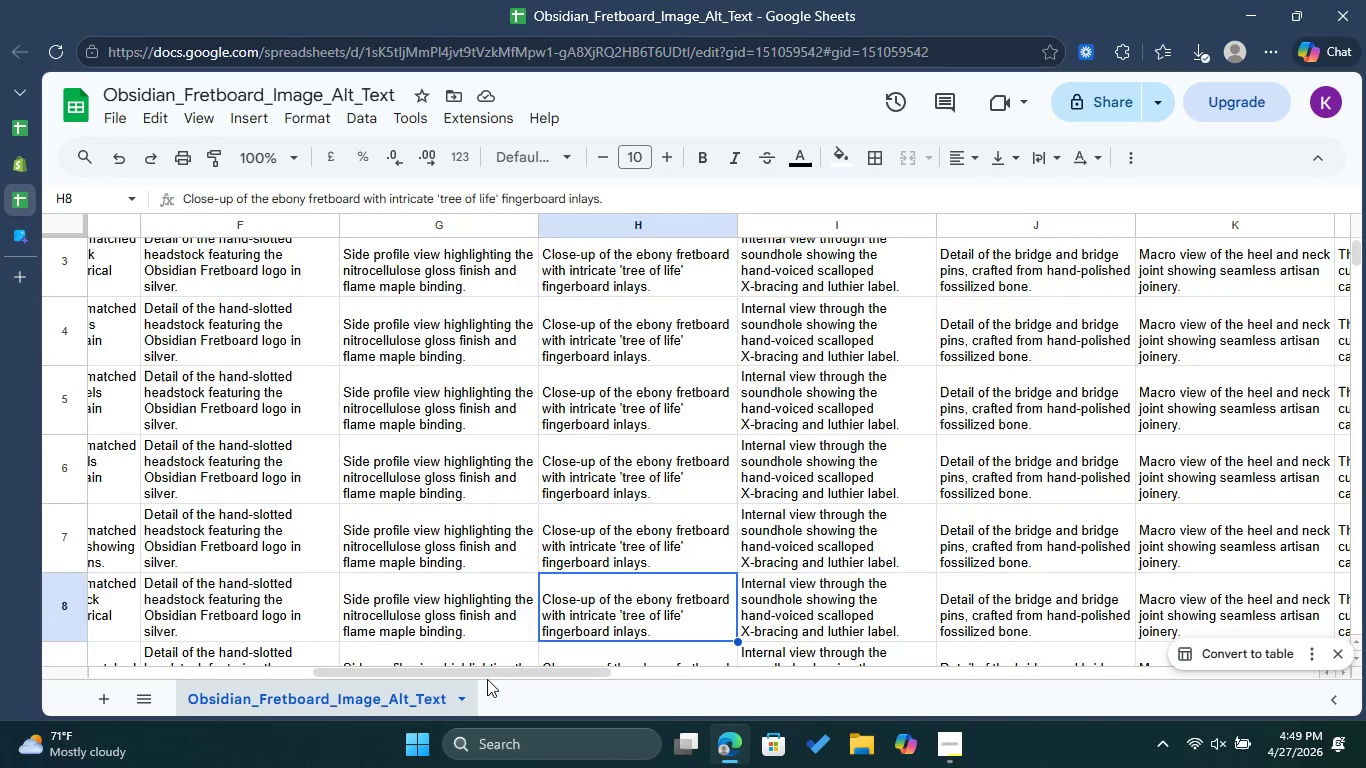 
left_click_drag(start_coordinate=[492, 677], to_coordinate=[587, 693])
 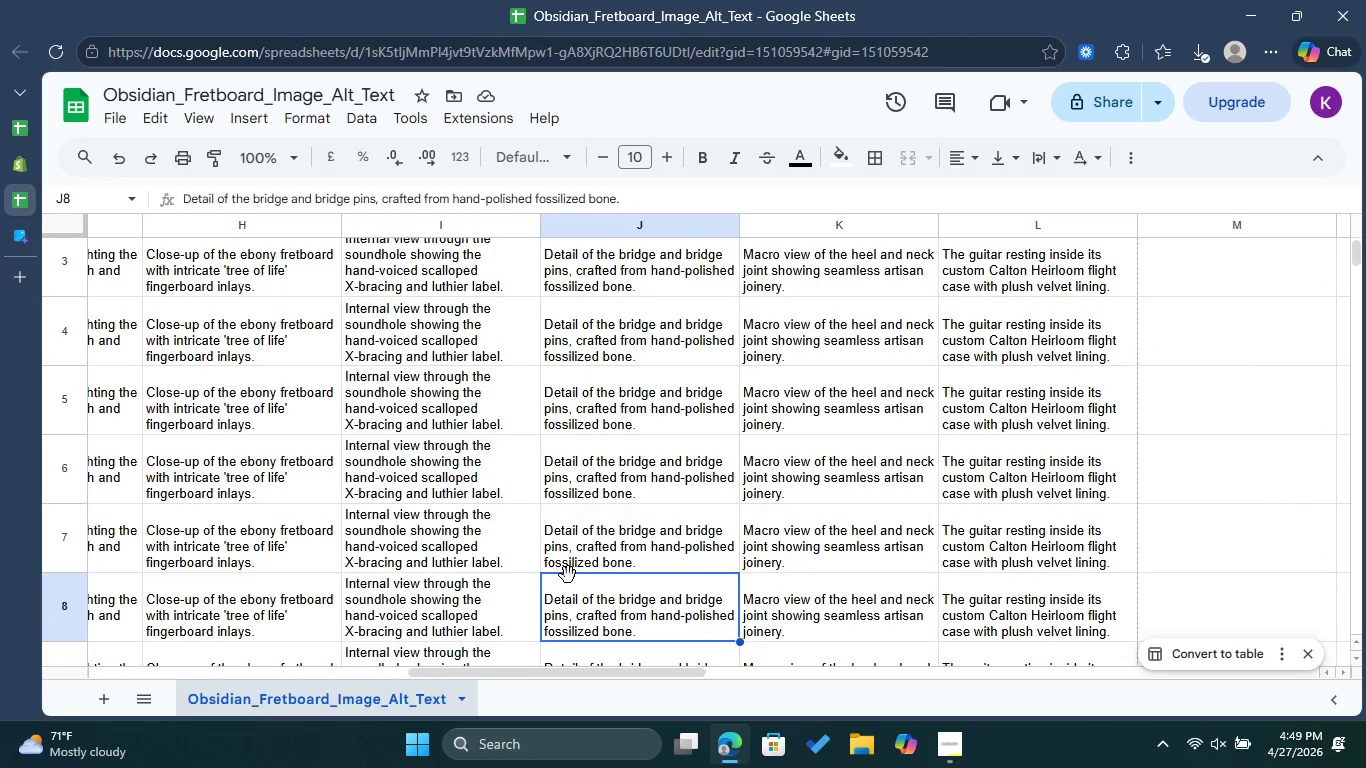 
double_click([568, 575])
 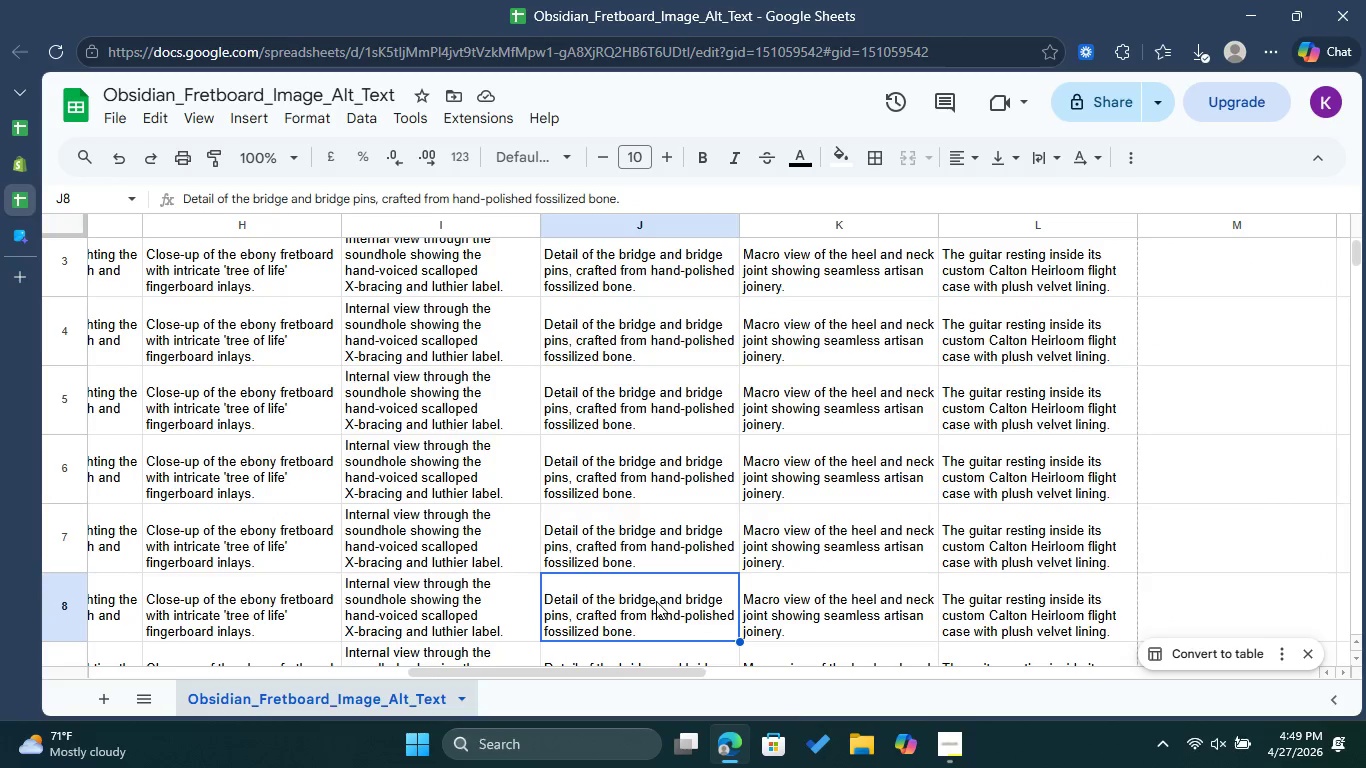 
double_click([656, 601])
 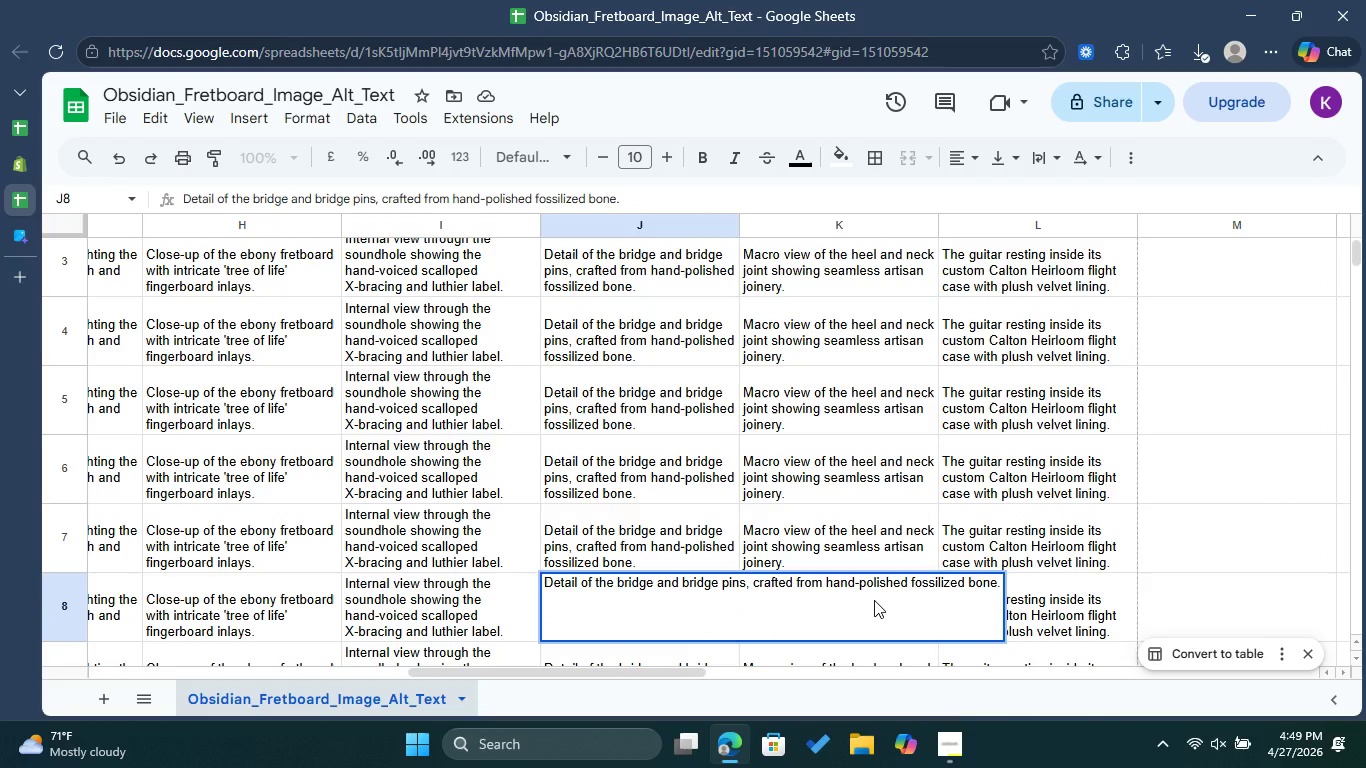 
key(Control+A)
 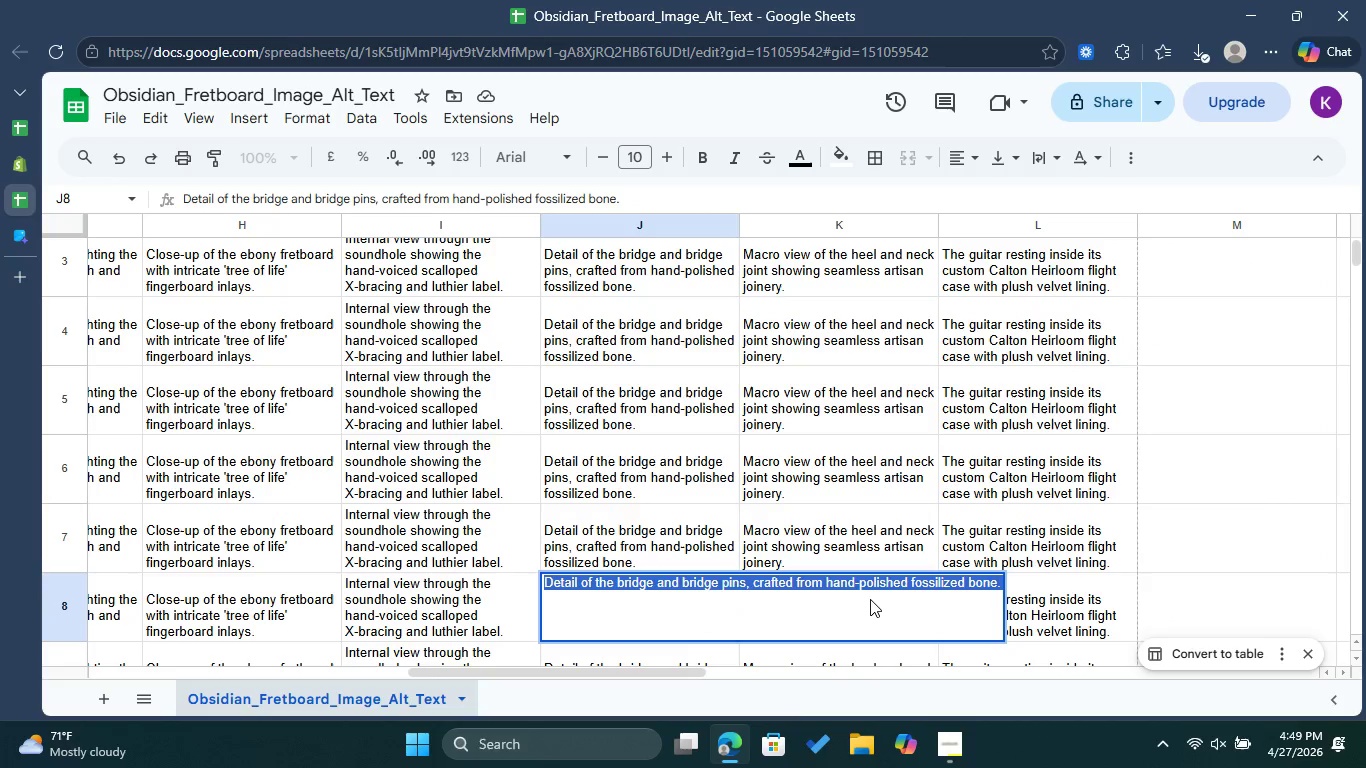 
key(Control+C)
 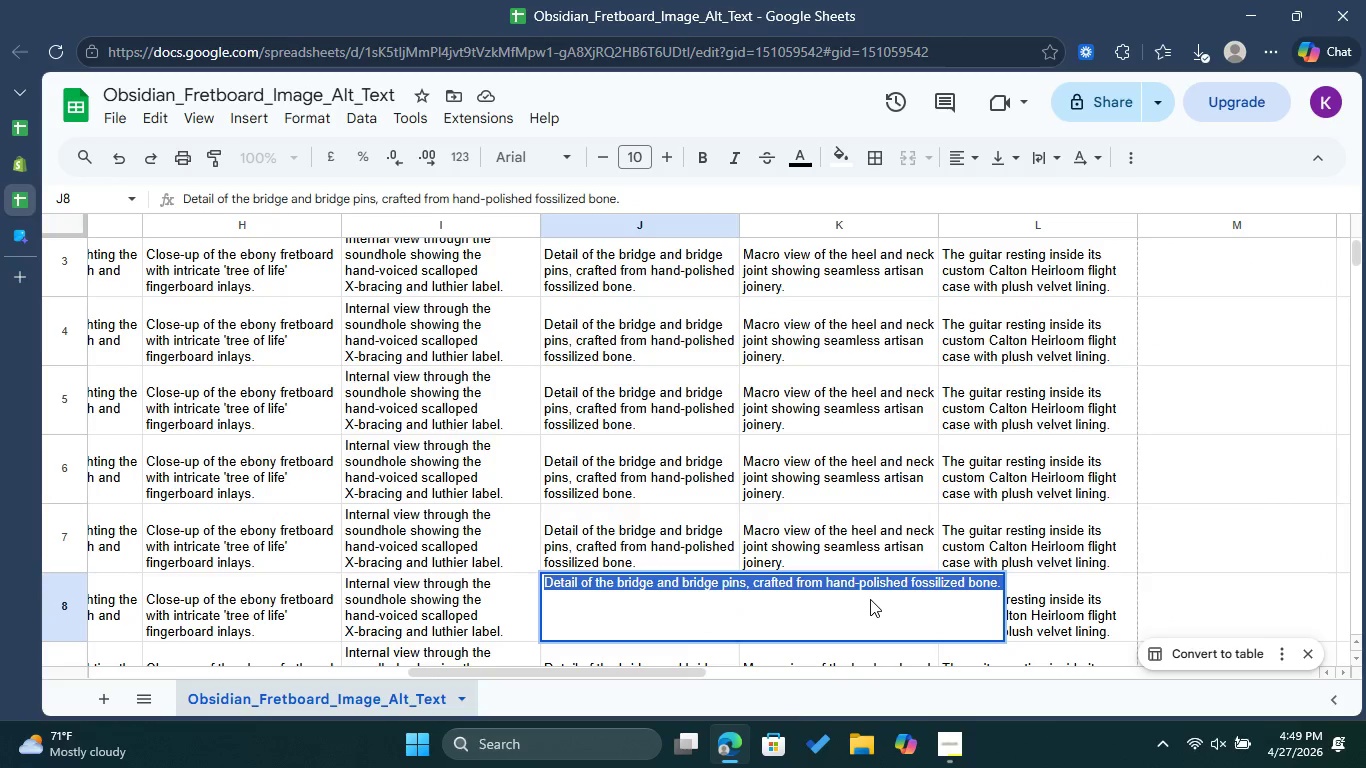 
key(Control+C)
 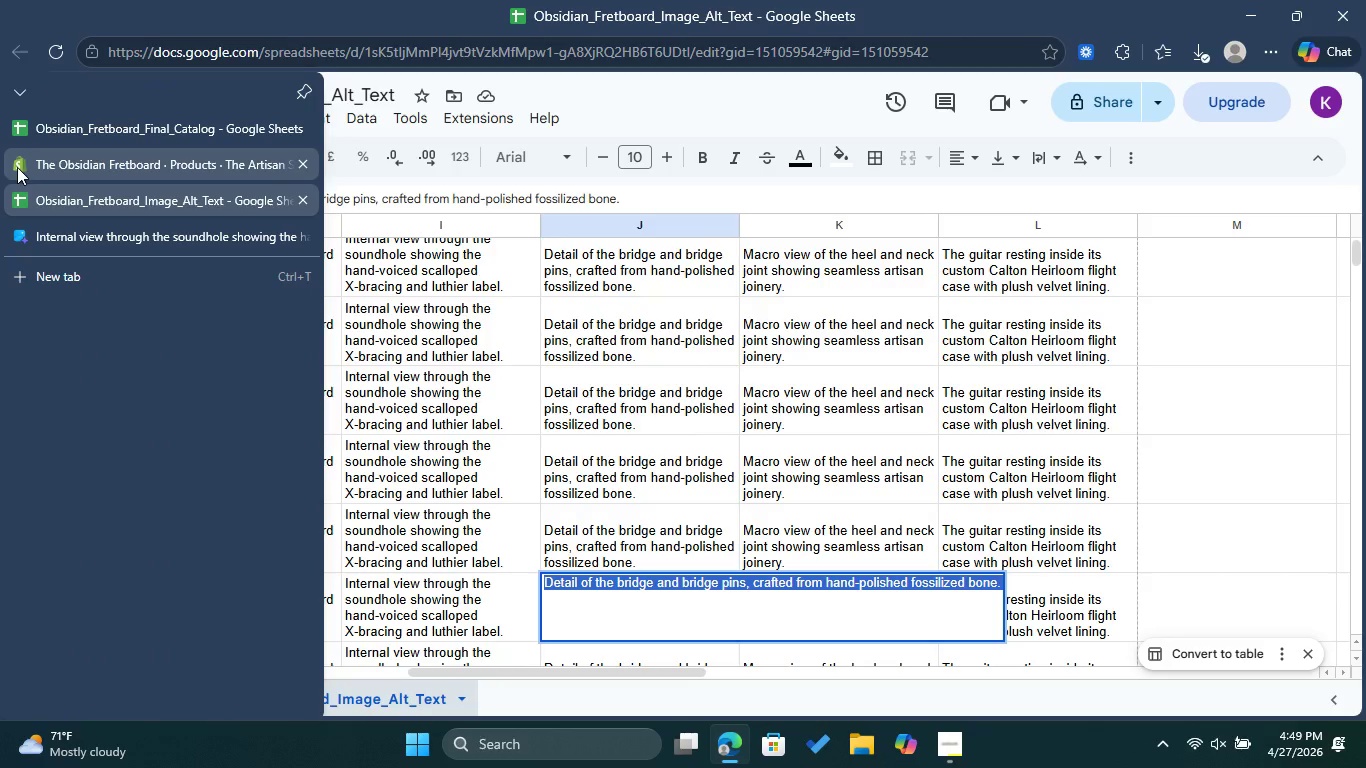 
left_click([17, 167])
 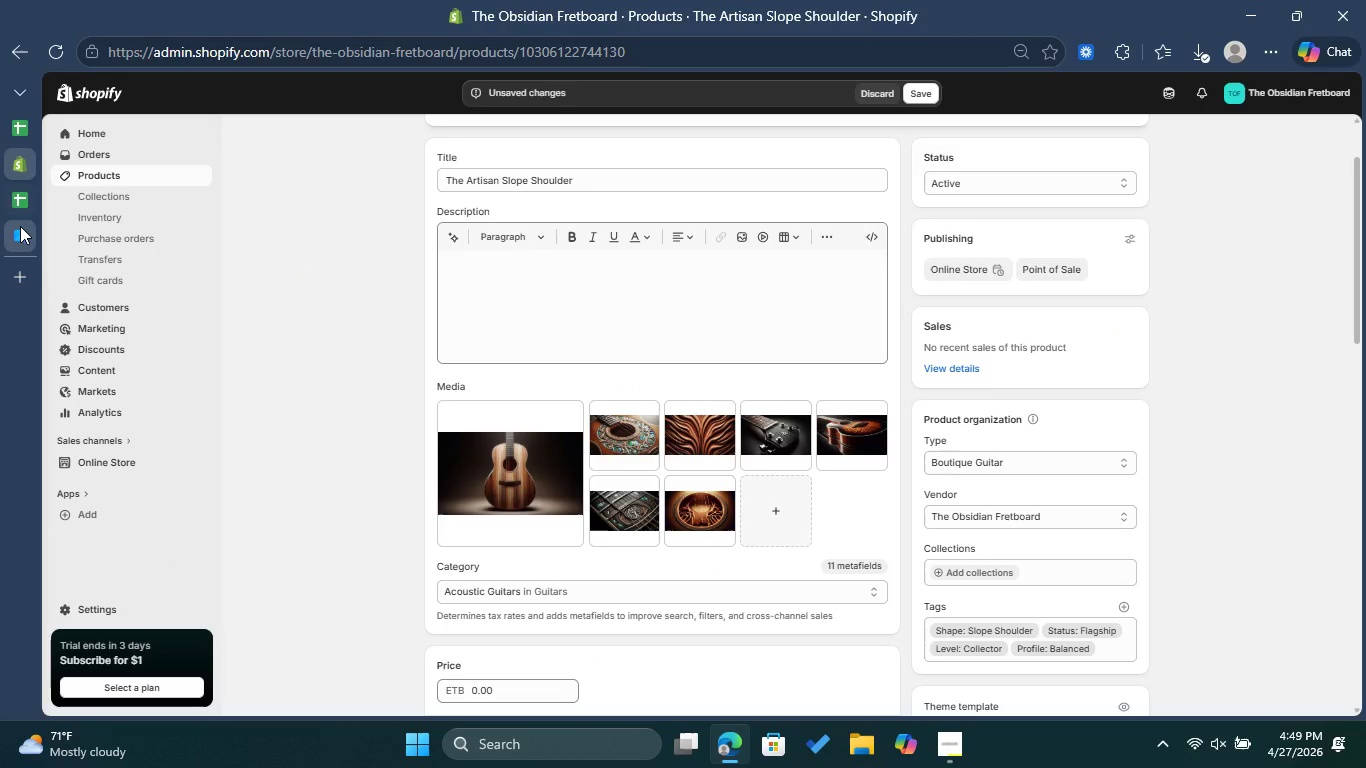 
left_click([20, 226])
 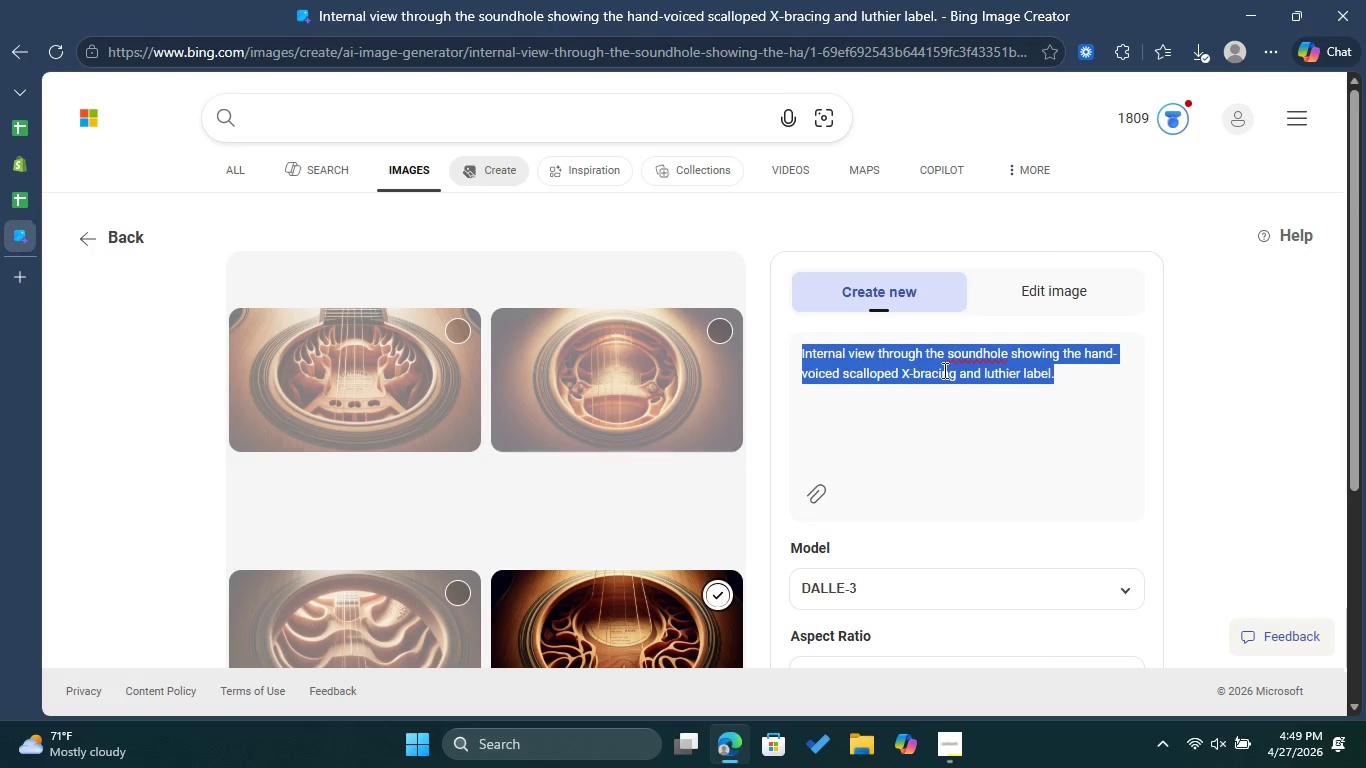 
key(Control+V)
 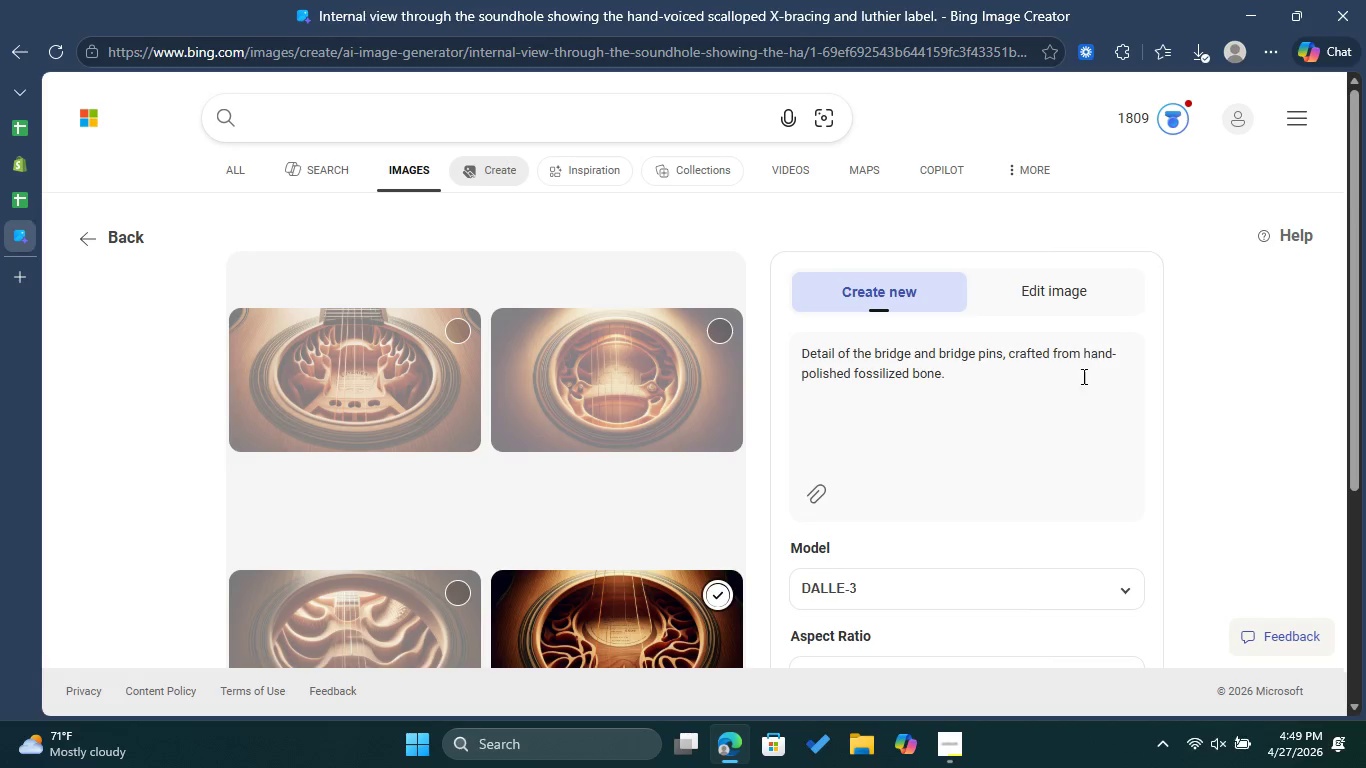 
scroll: coordinate [1080, 379], scroll_direction: down, amount: 2.0
 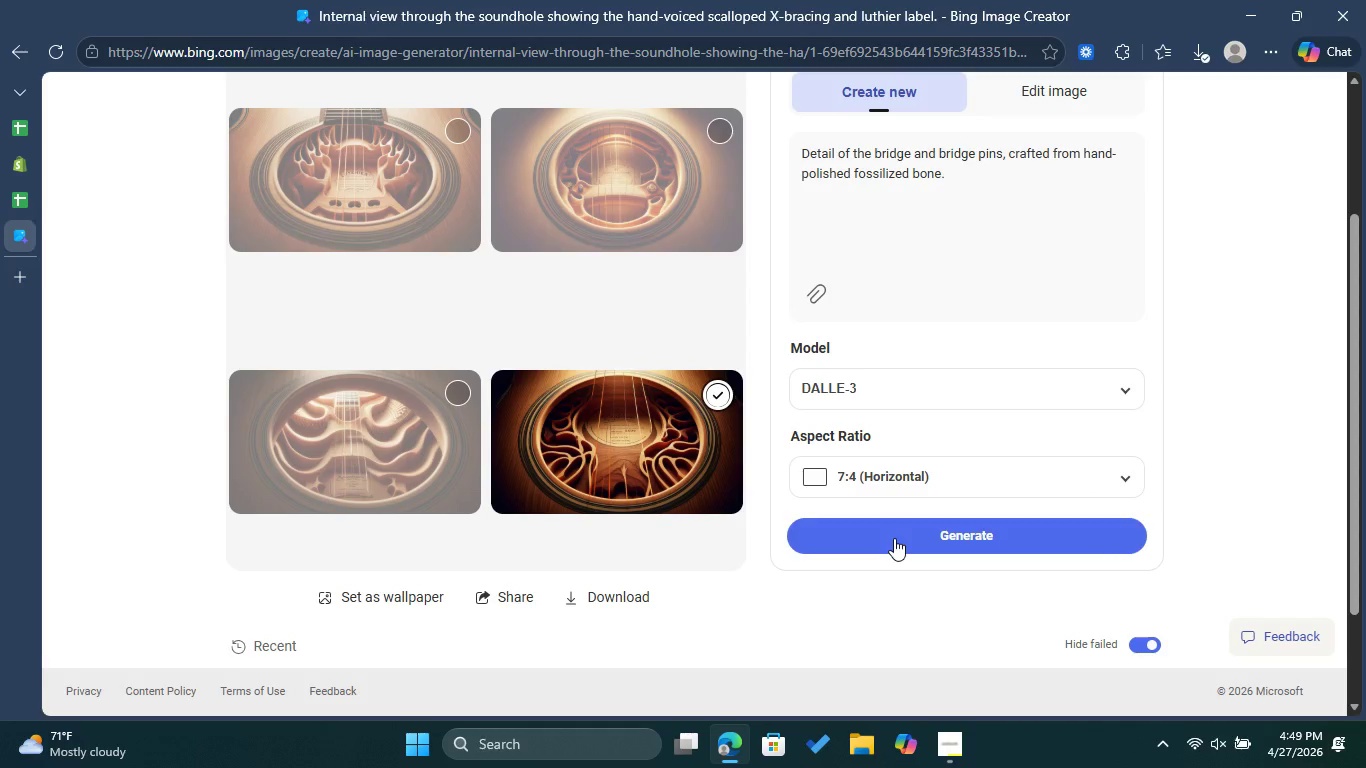 
left_click([894, 538])
 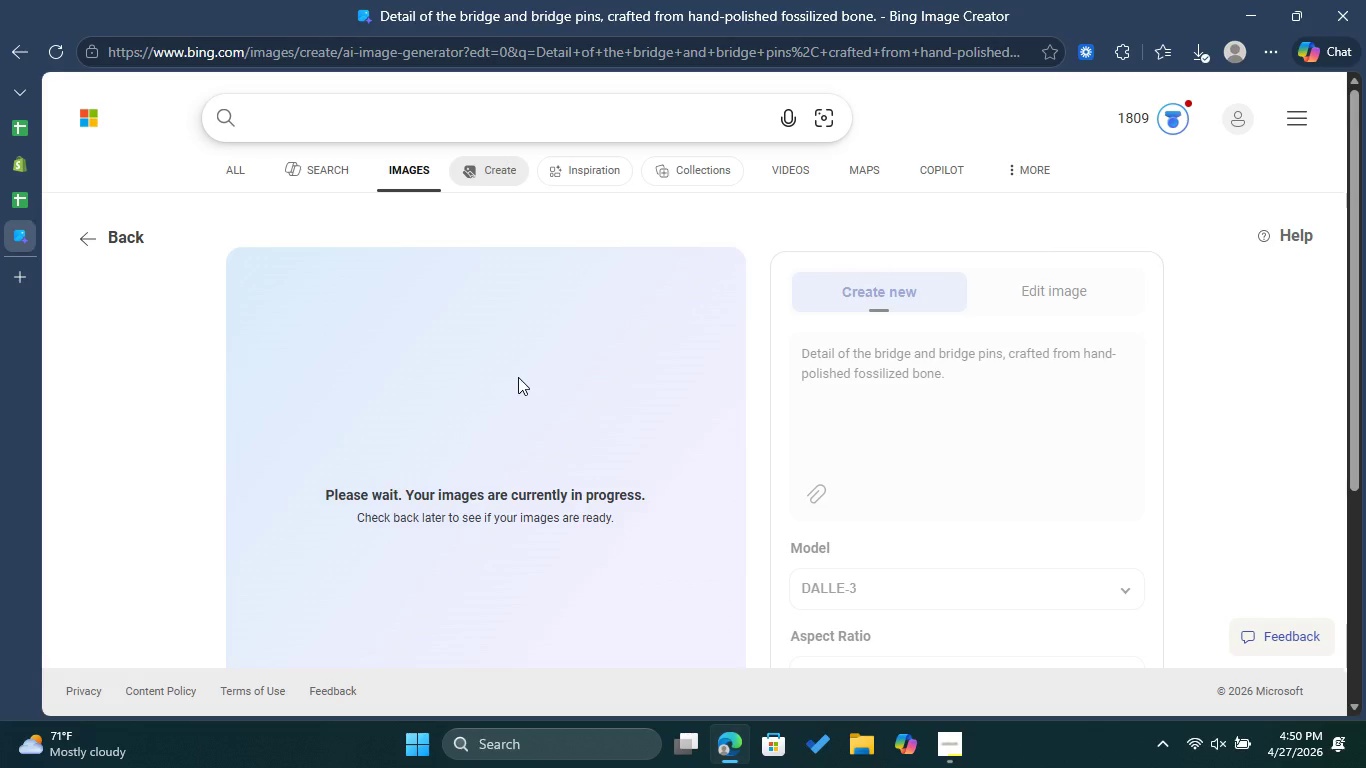 
wait(26.44)
 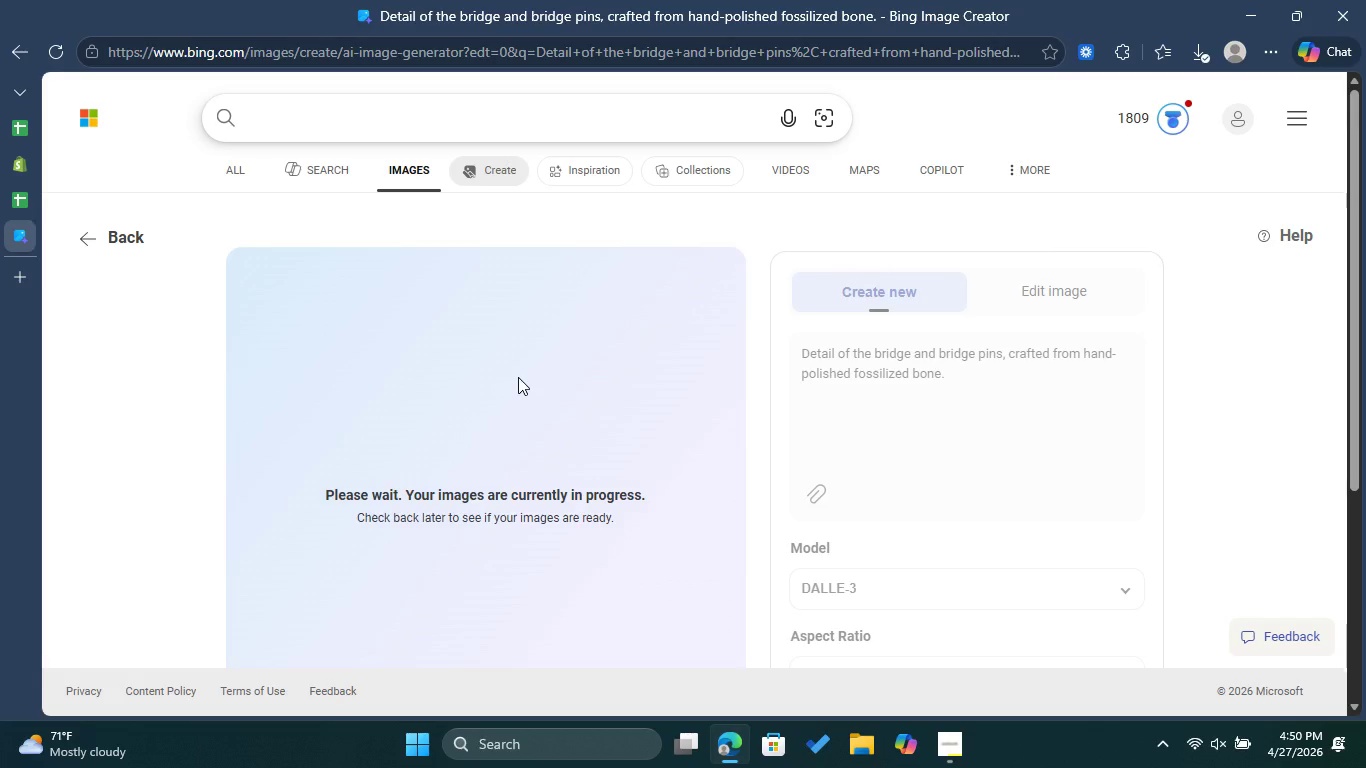 
left_click([61, 59])
 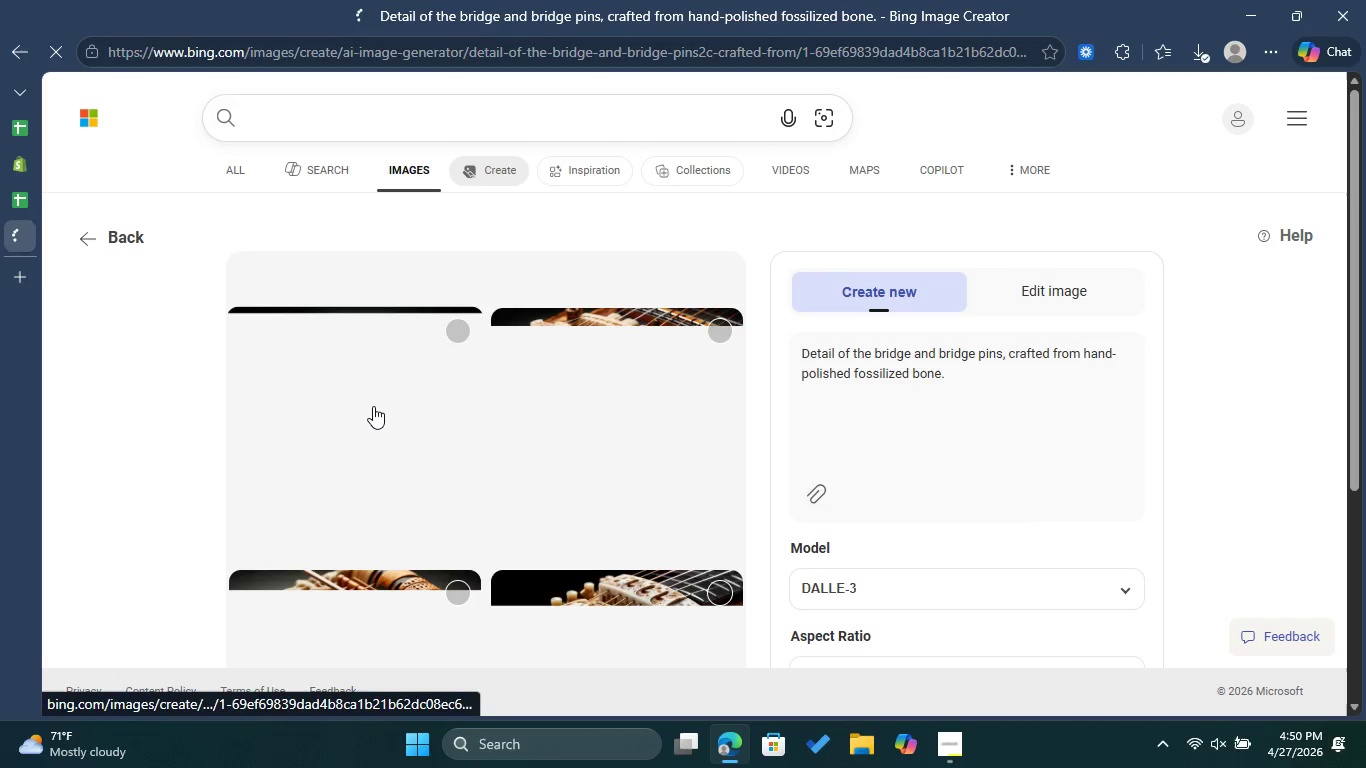 
wait(14.28)
 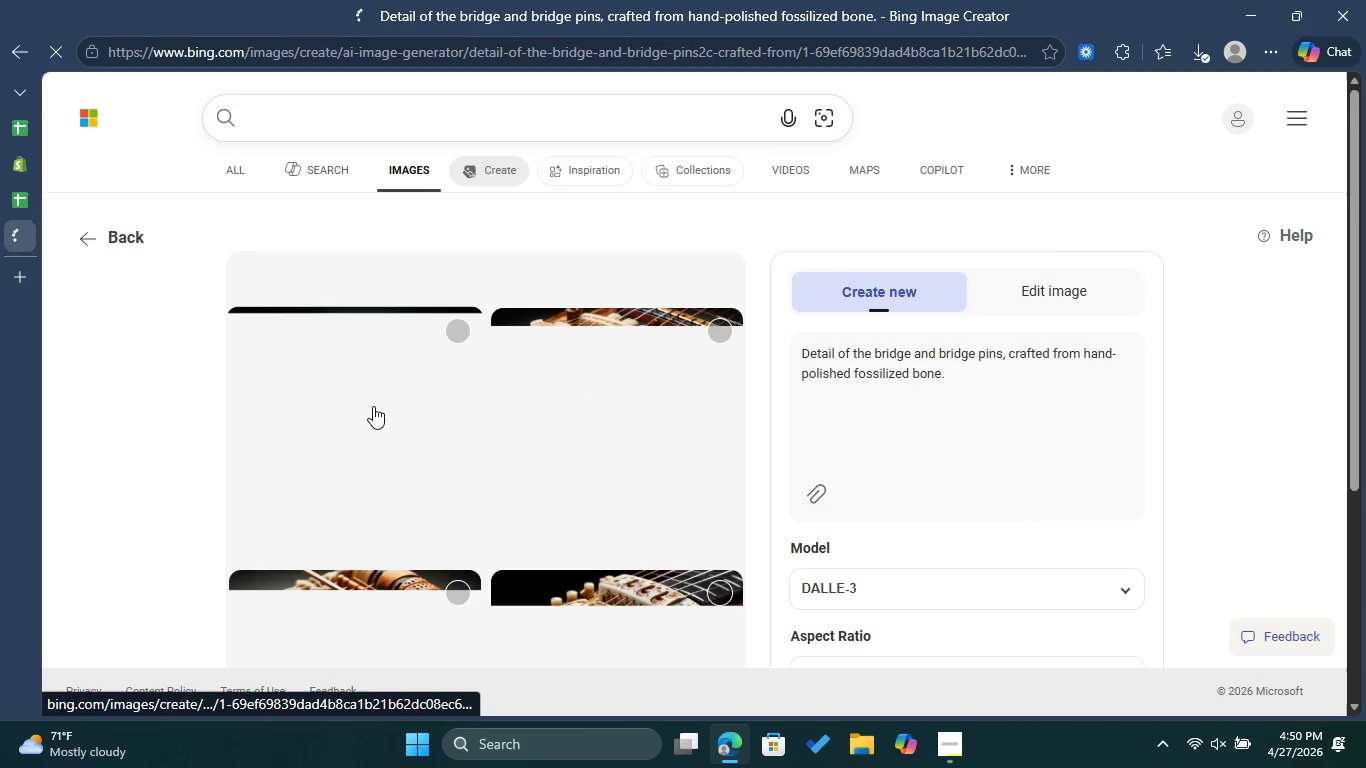 
scroll: coordinate [503, 400], scroll_direction: down, amount: 1.0
 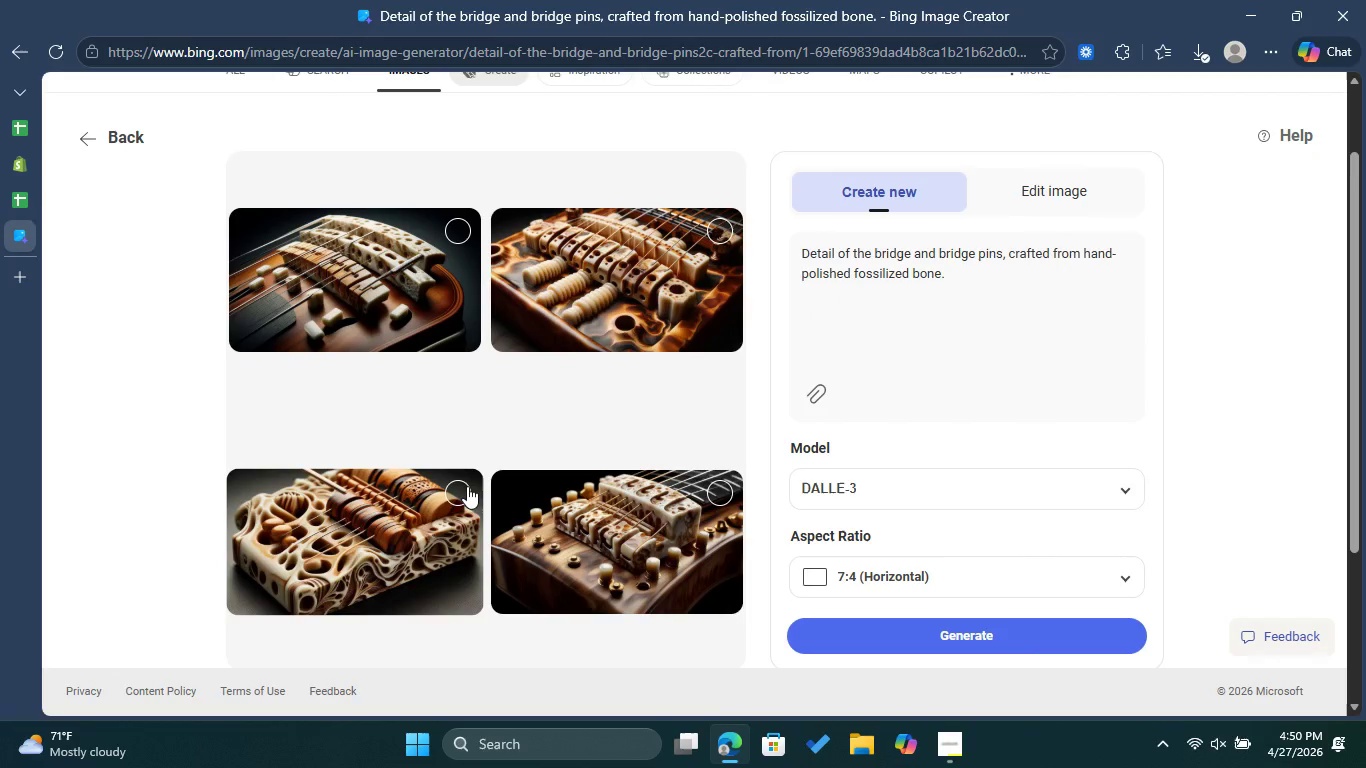 
left_click([467, 486])
 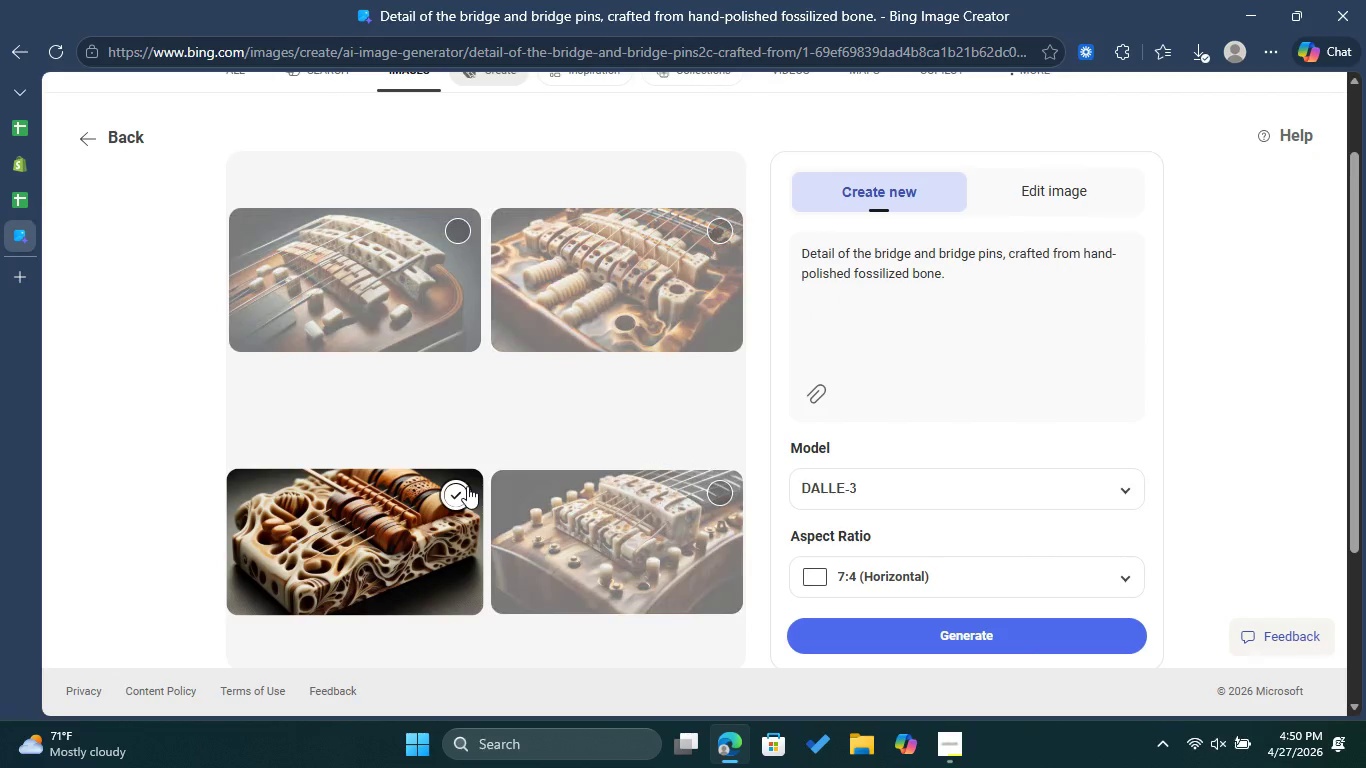 
scroll: coordinate [480, 500], scroll_direction: down, amount: 2.0
 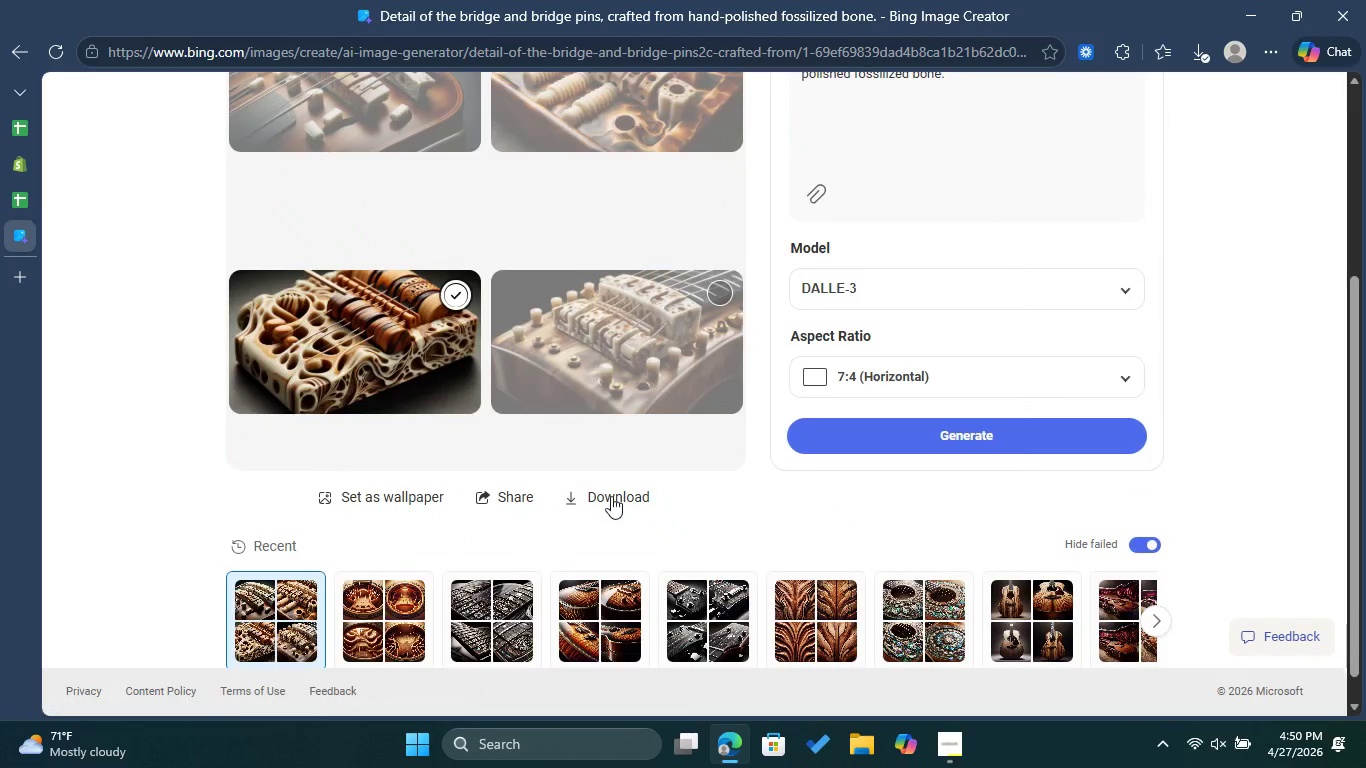 
left_click([611, 496])
 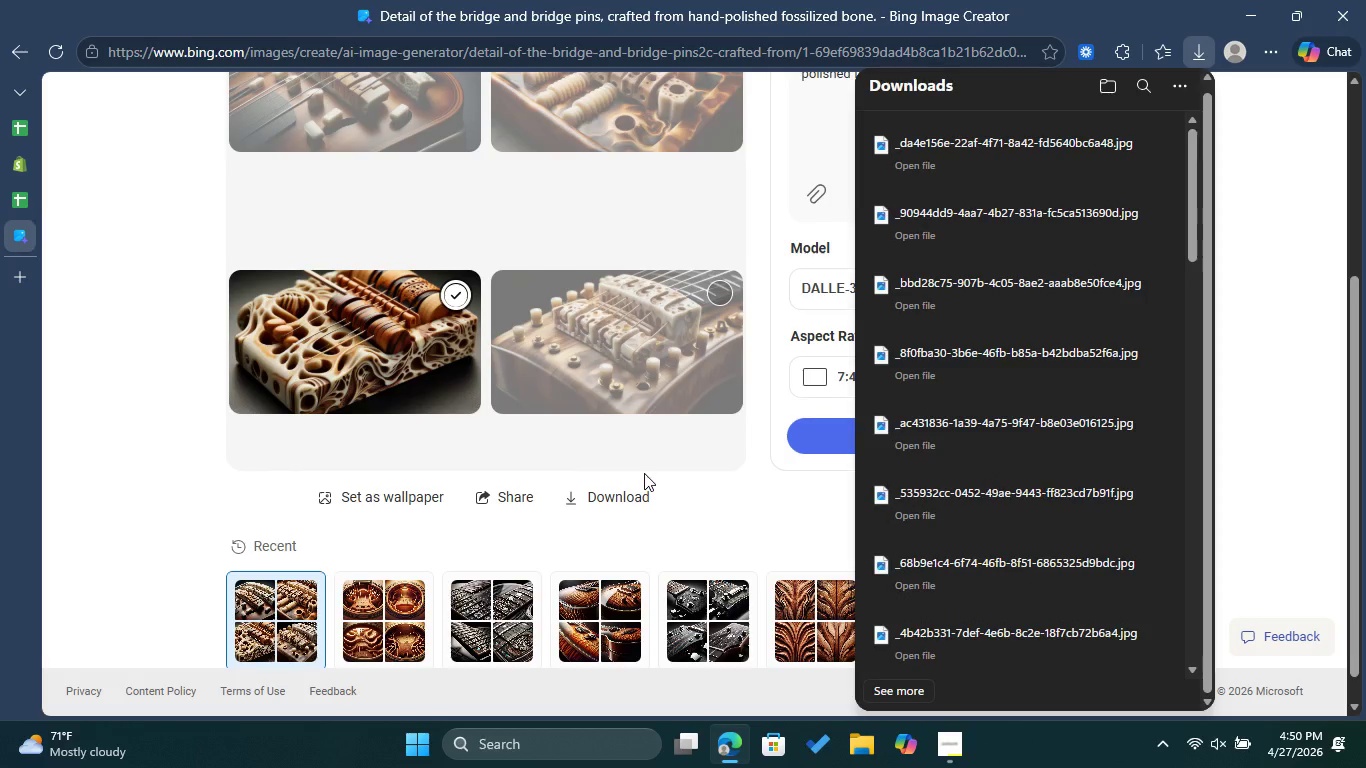 
wait(5.23)
 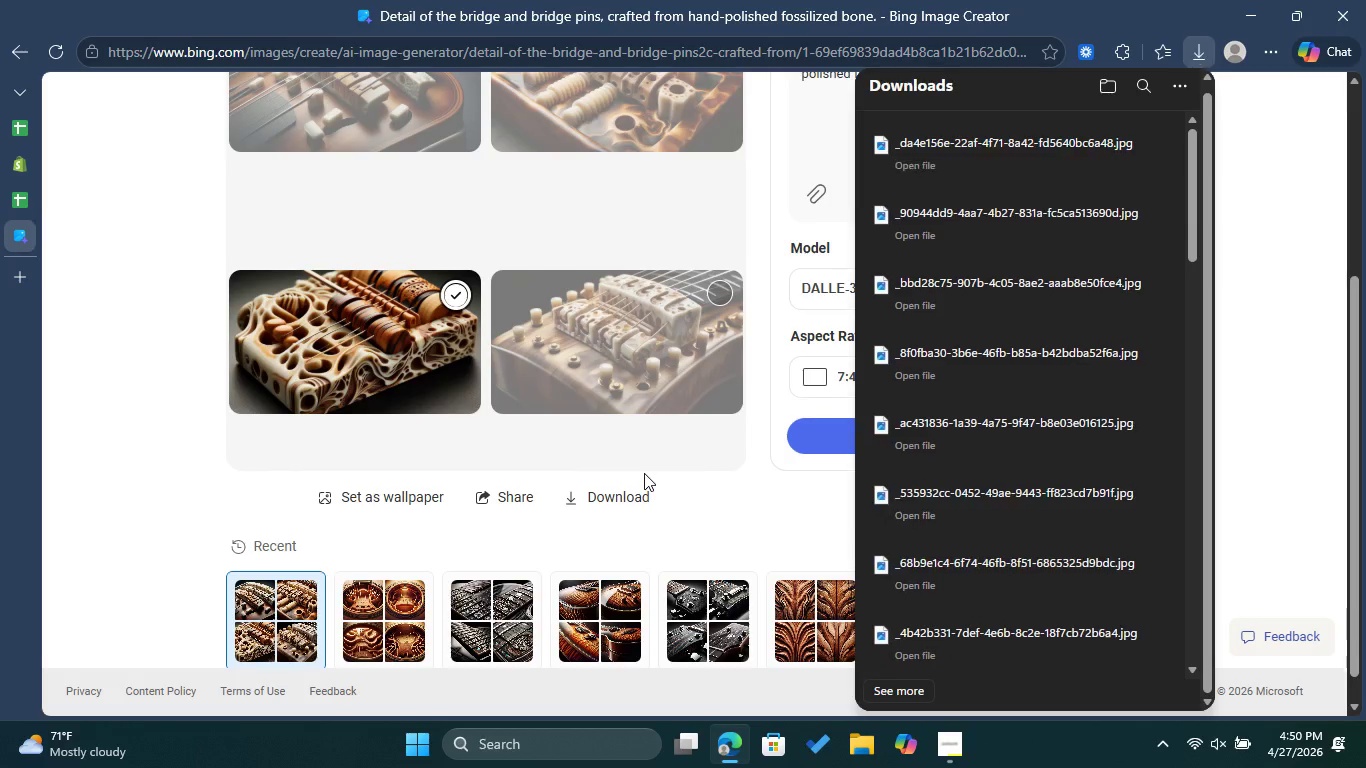 
left_click([1292, 329])
 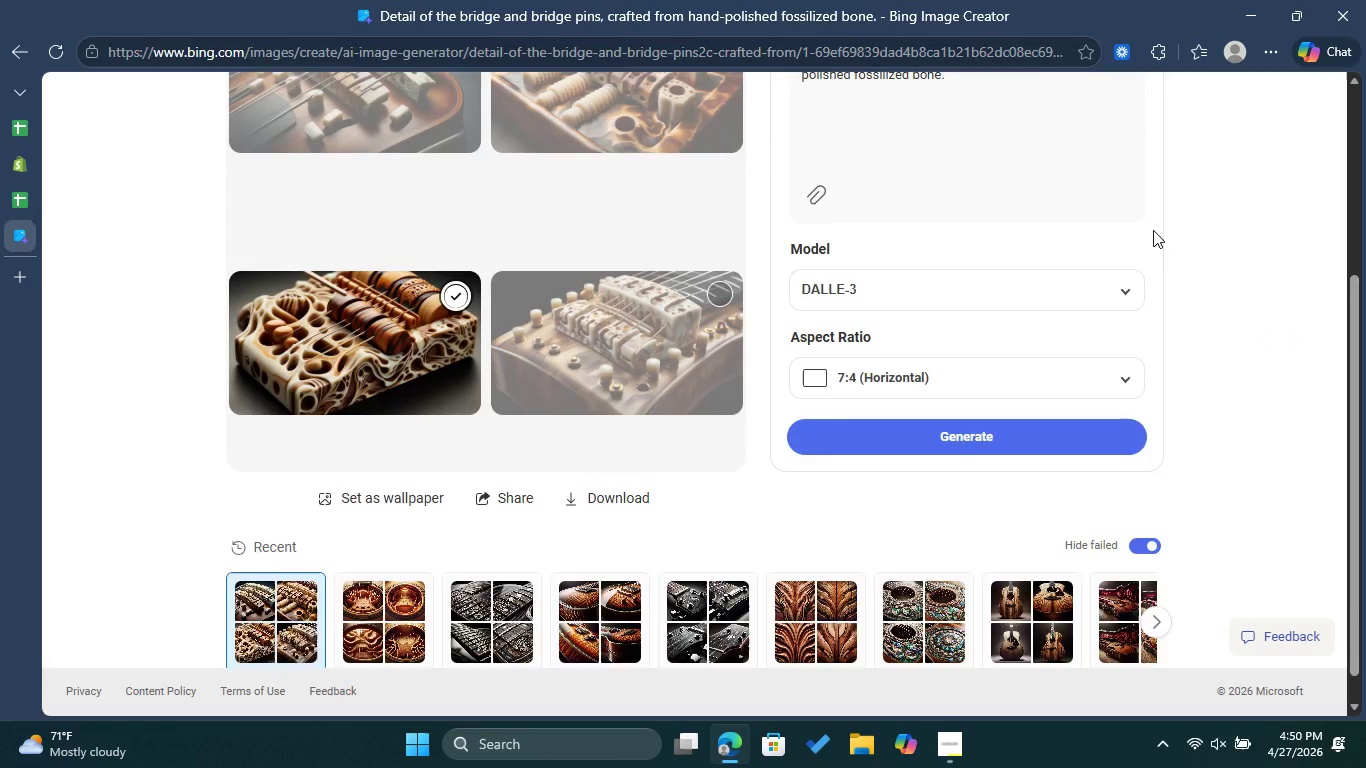 
scroll: coordinate [1153, 230], scroll_direction: up, amount: 1.0
 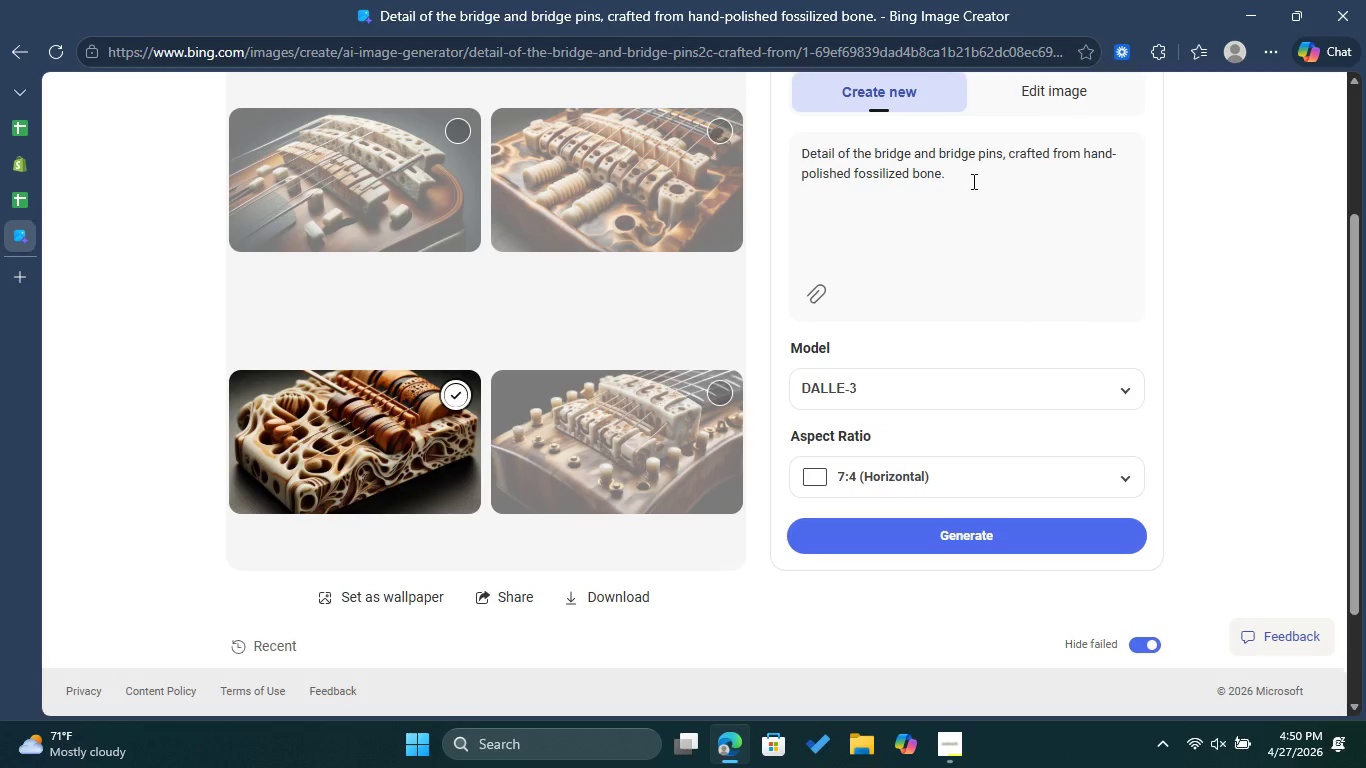 
left_click_drag(start_coordinate=[972, 180], to_coordinate=[778, 148])
 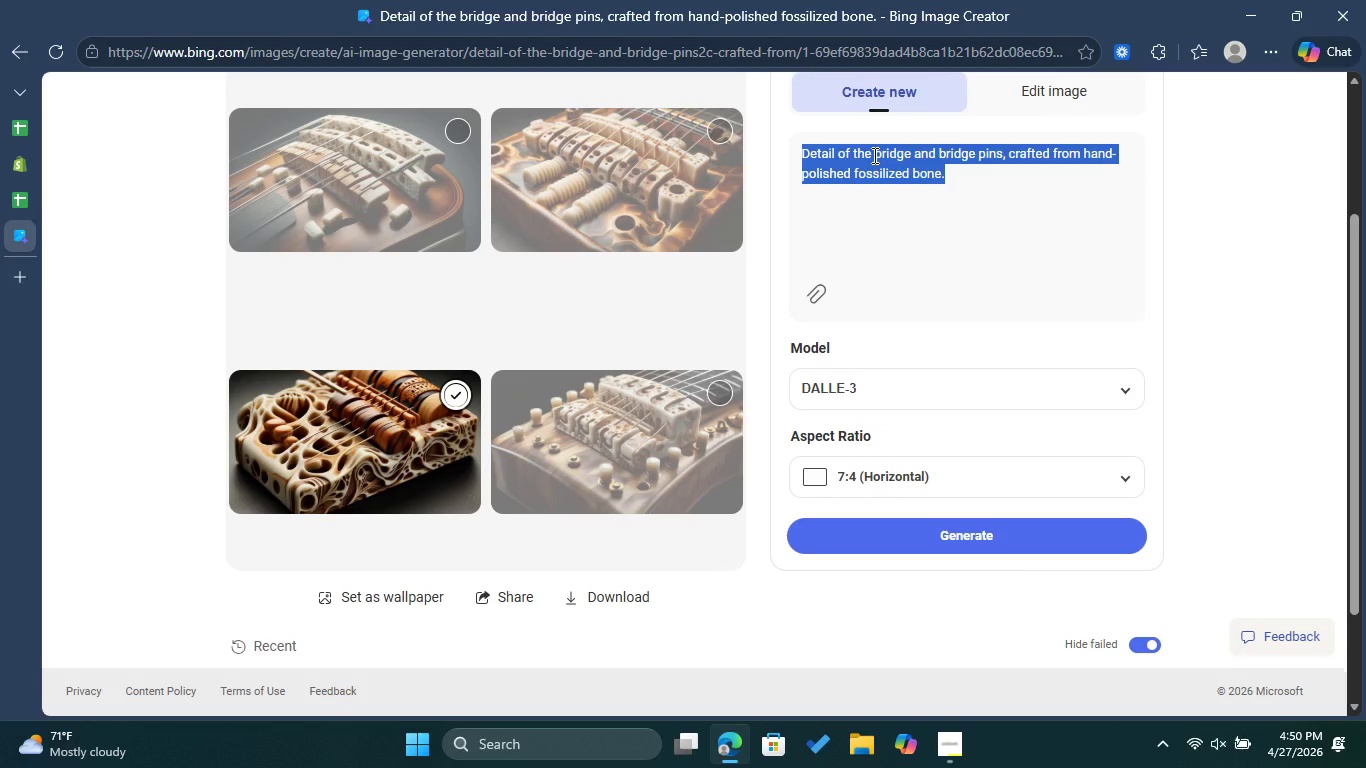 
right_click([873, 155])
 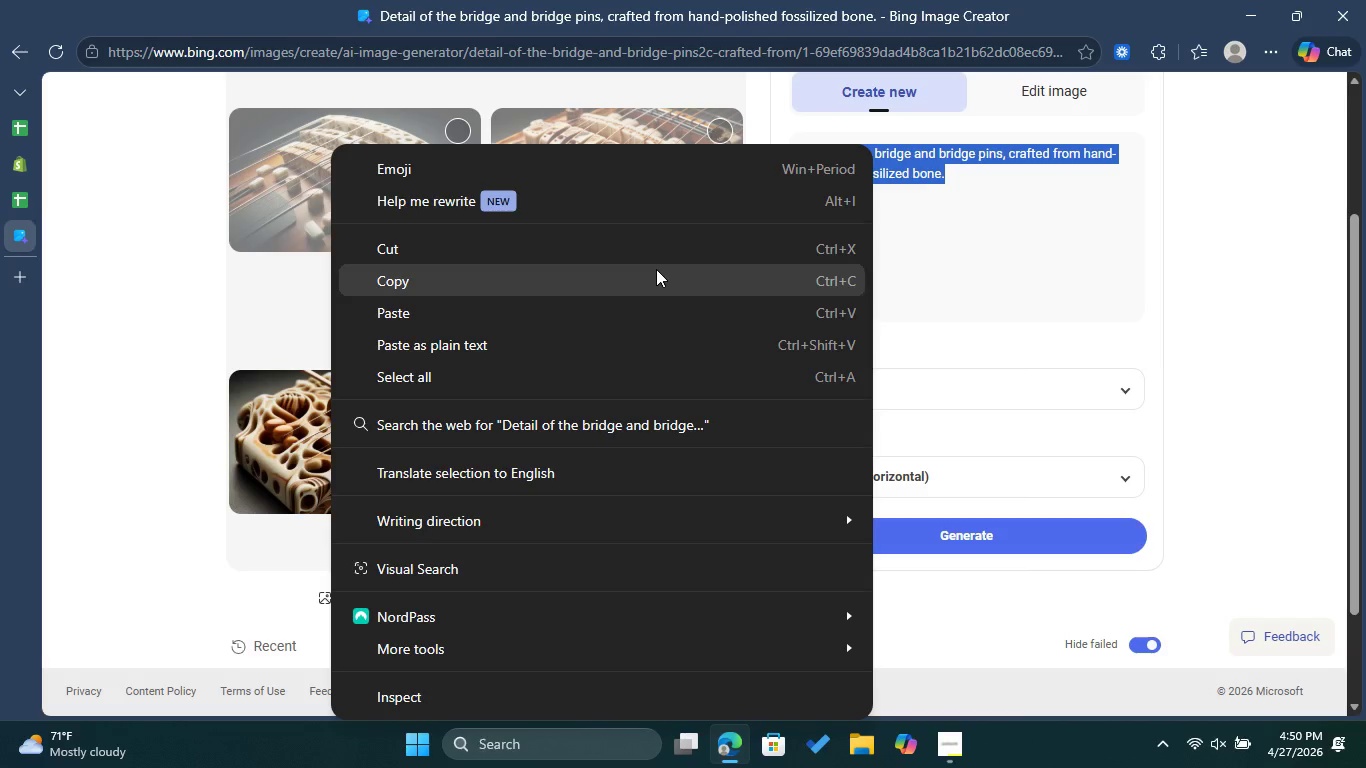 
left_click([656, 269])
 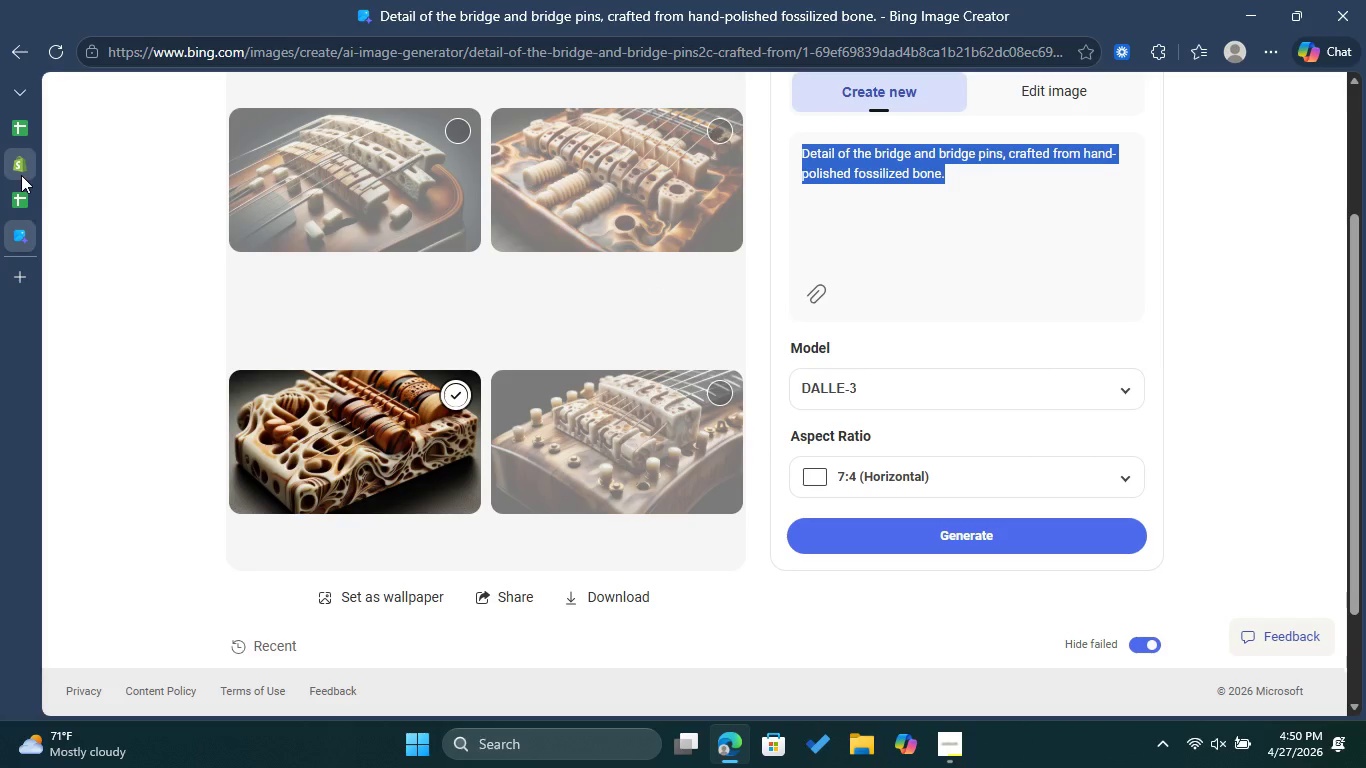 
left_click([21, 175])